 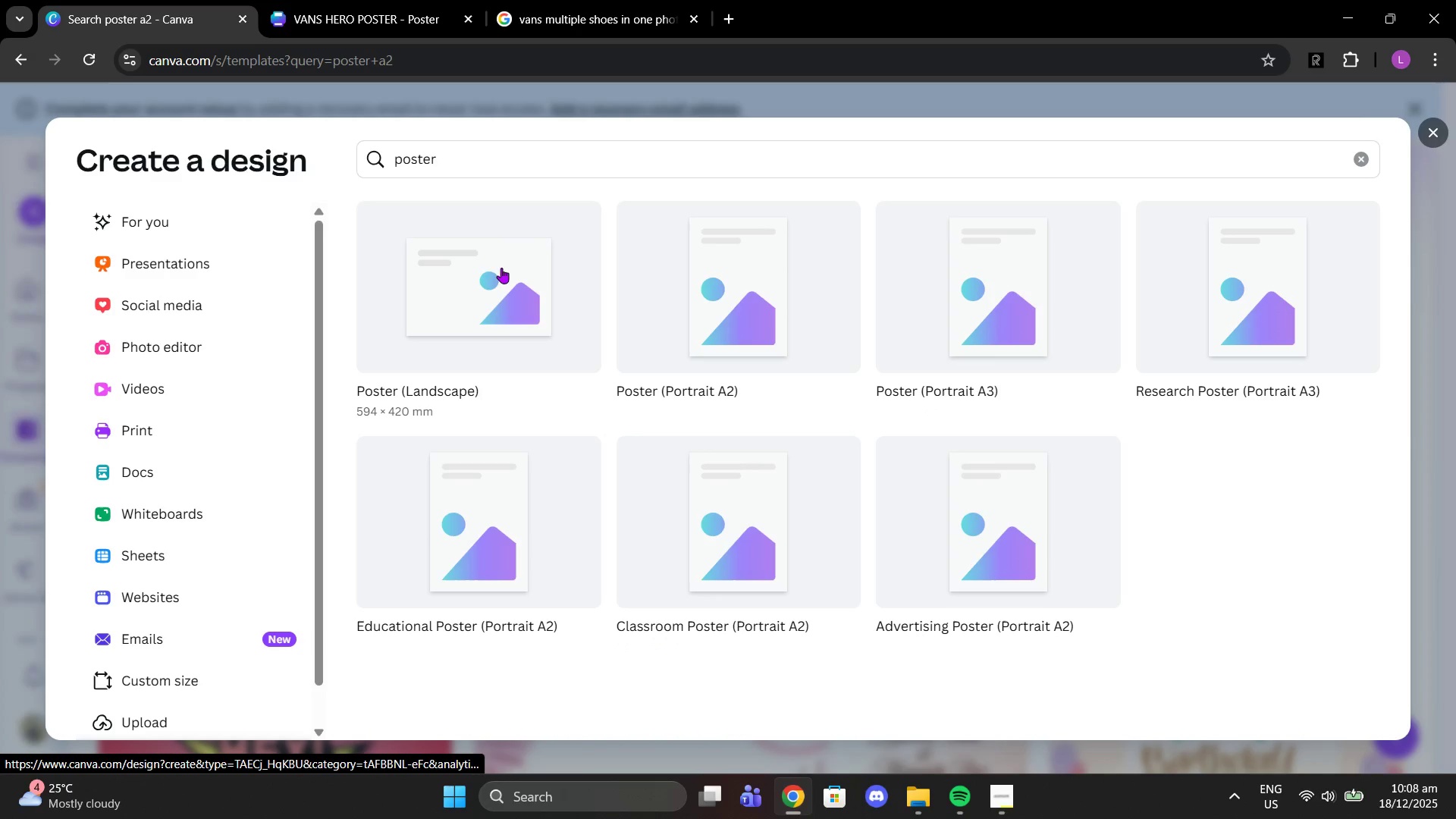 
left_click([475, 163])
 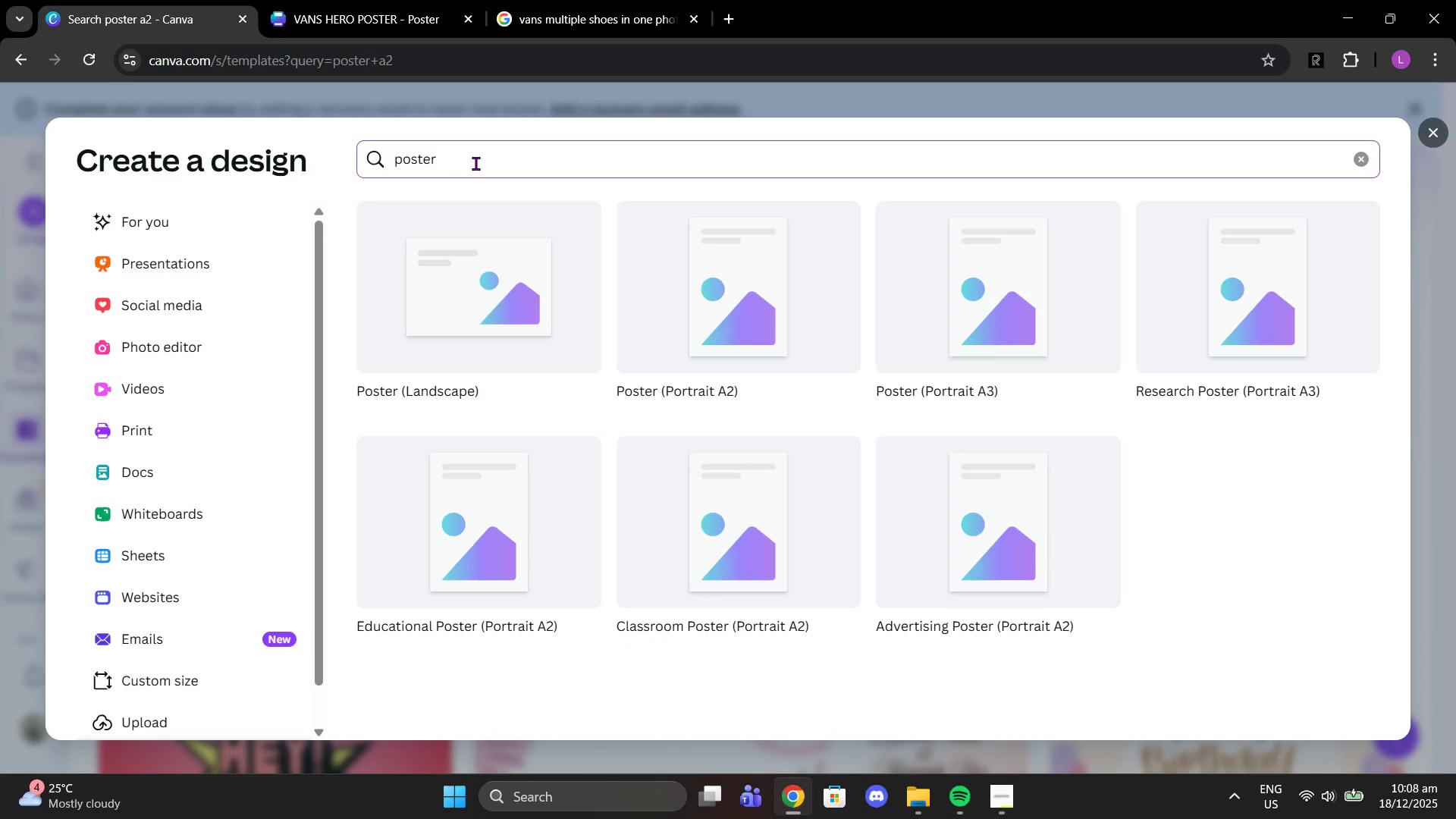 
type(a6)
 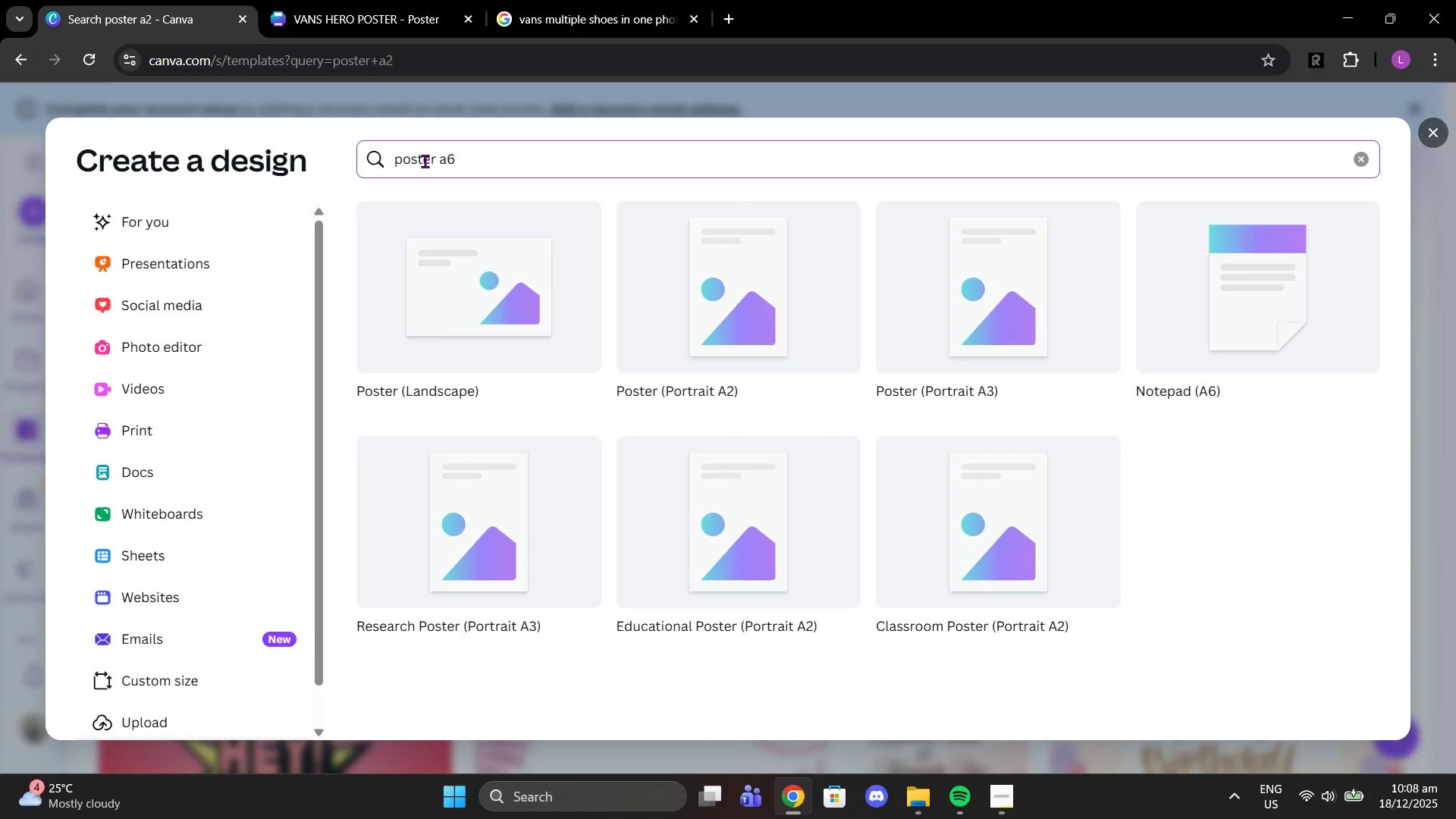 
wait(5.27)
 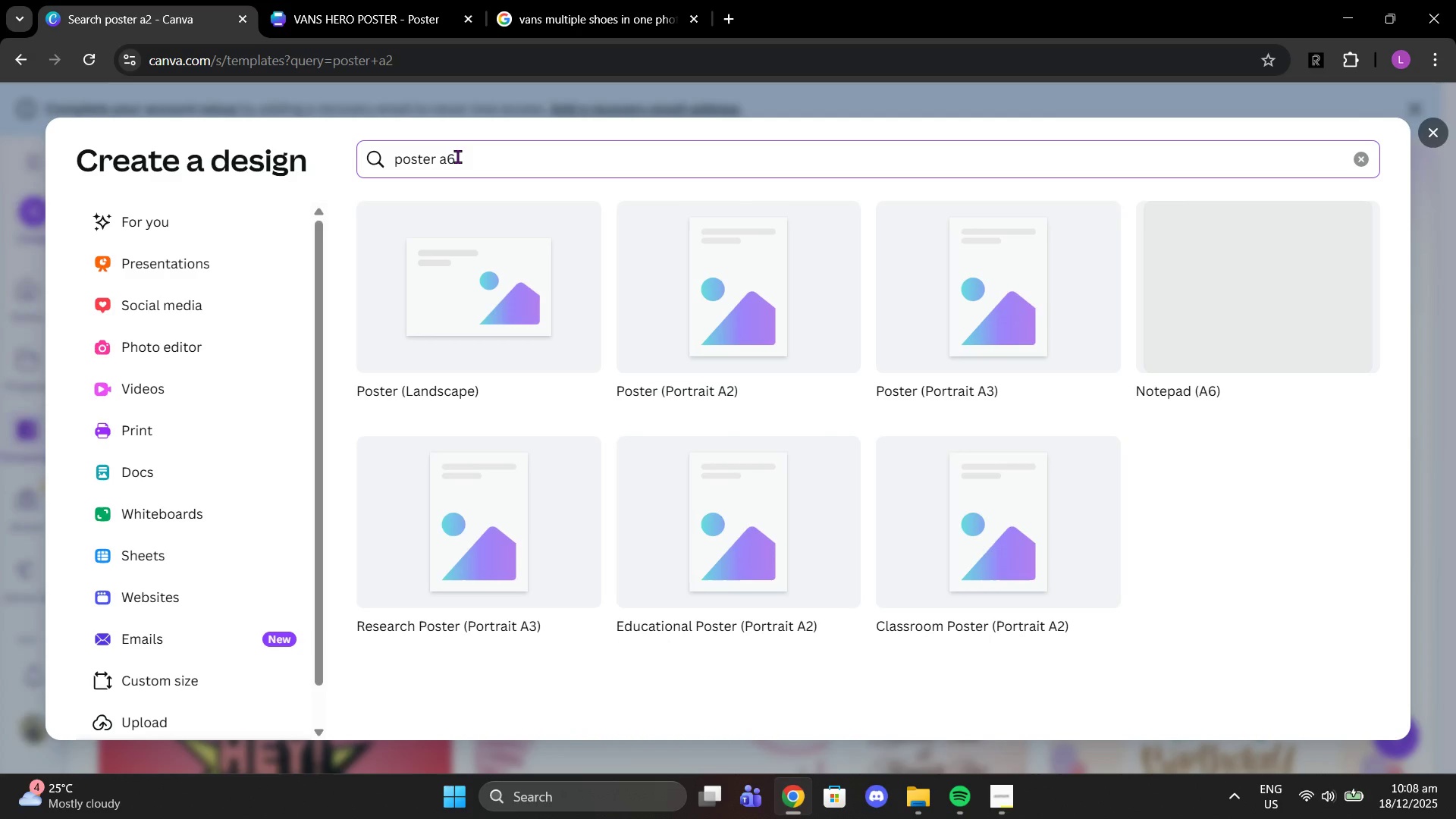 
double_click([417, 159])
 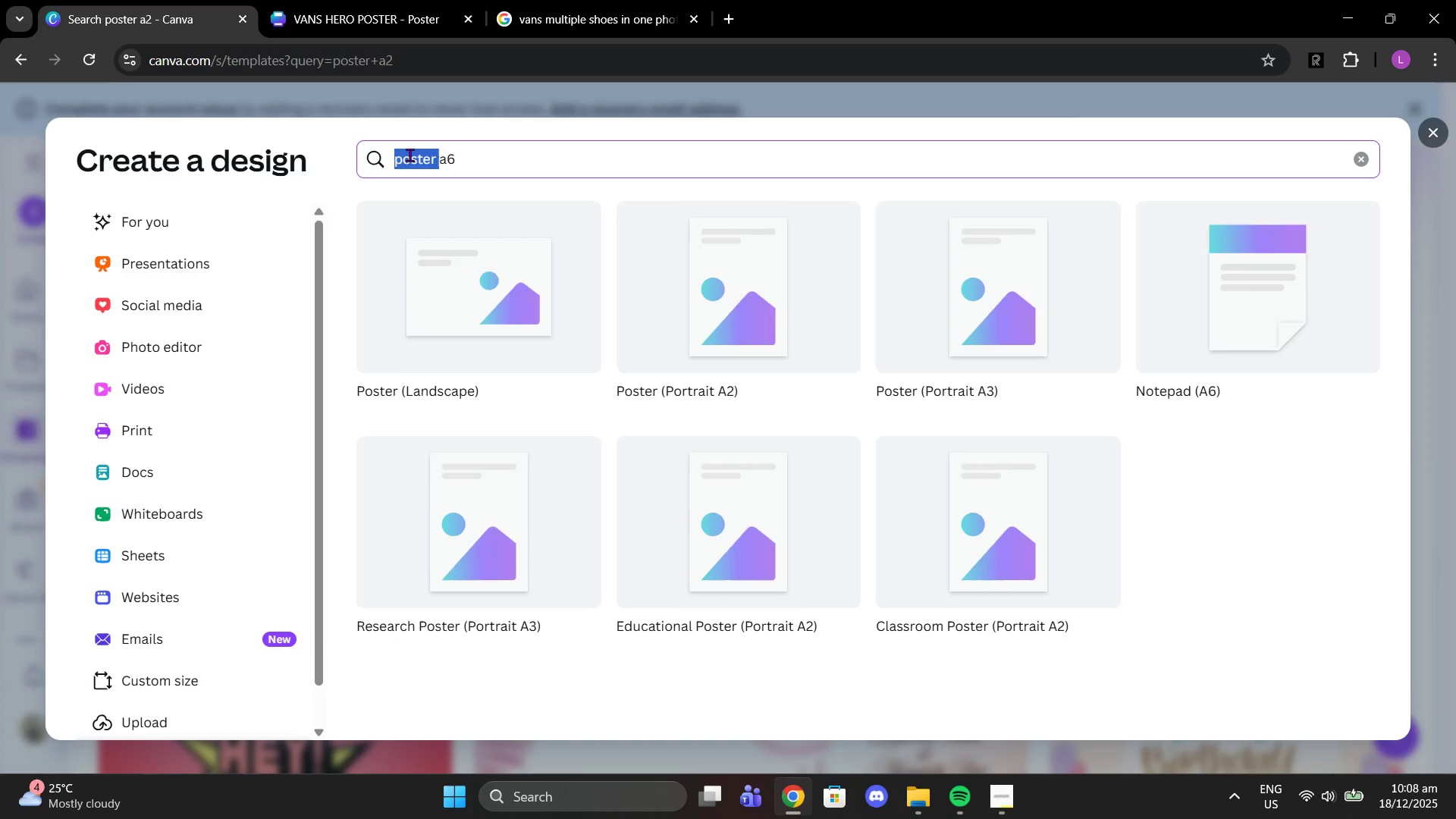 
key(Backspace)
 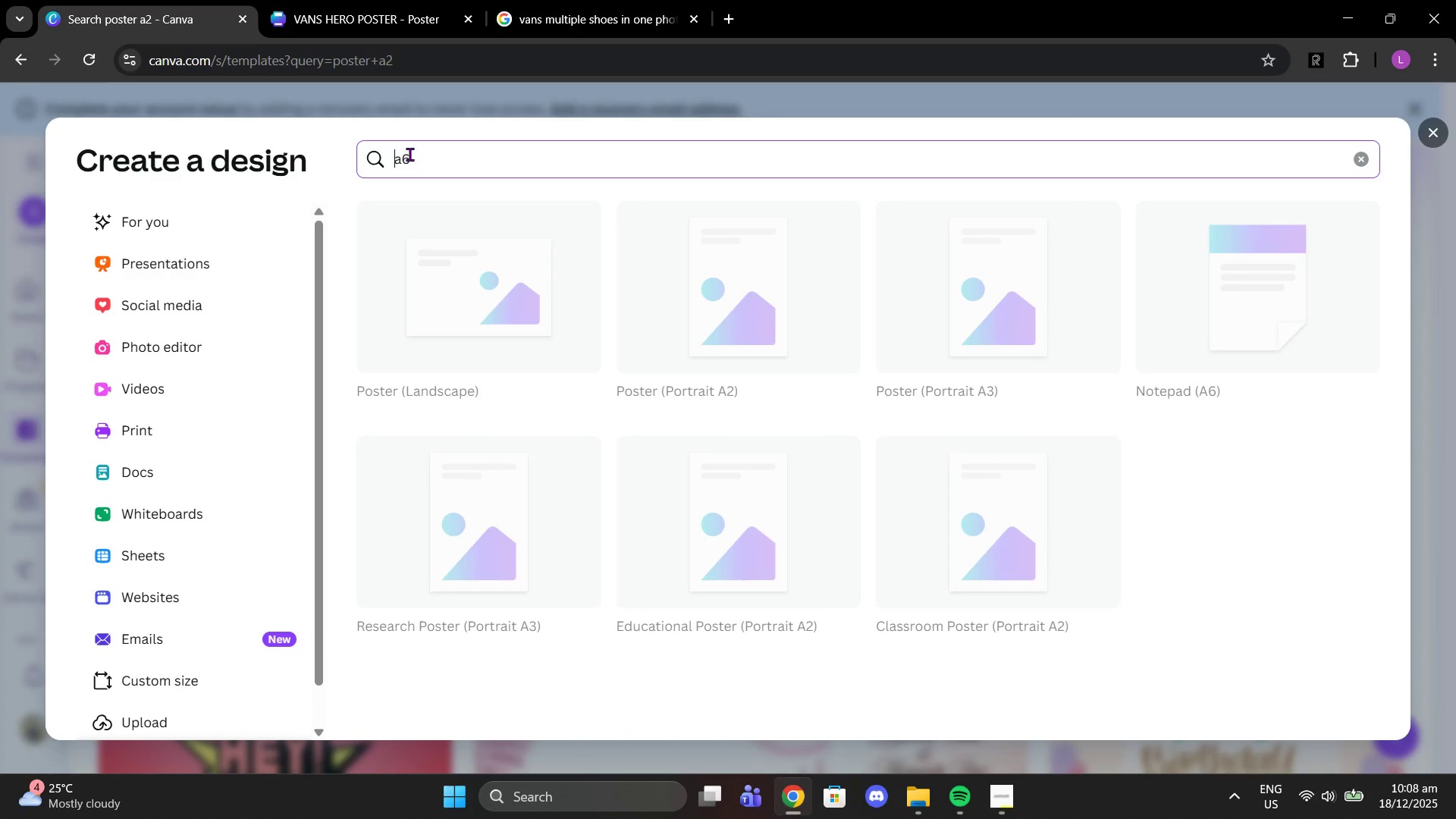 
key(Enter)
 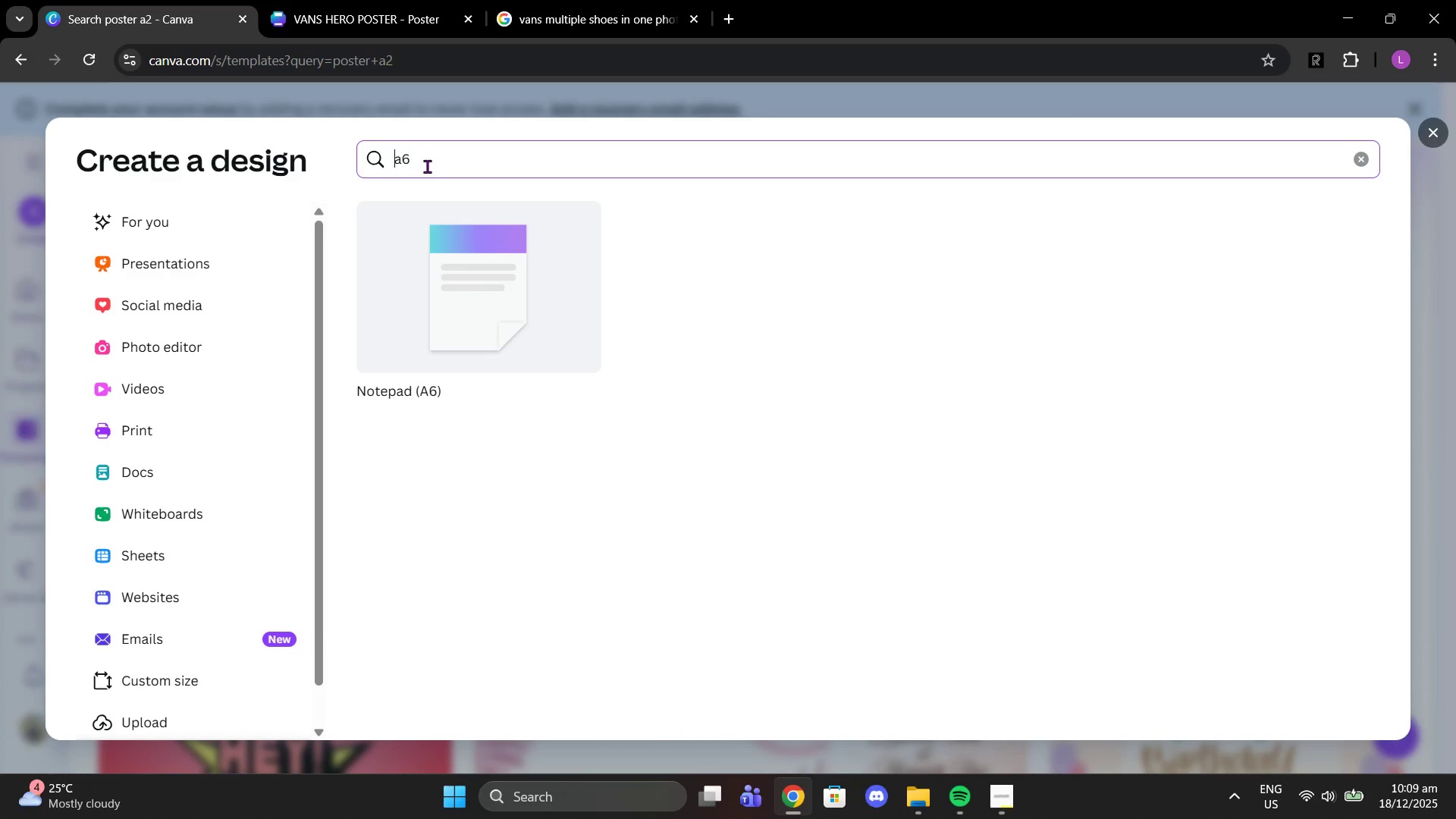 
left_click([532, 337])
 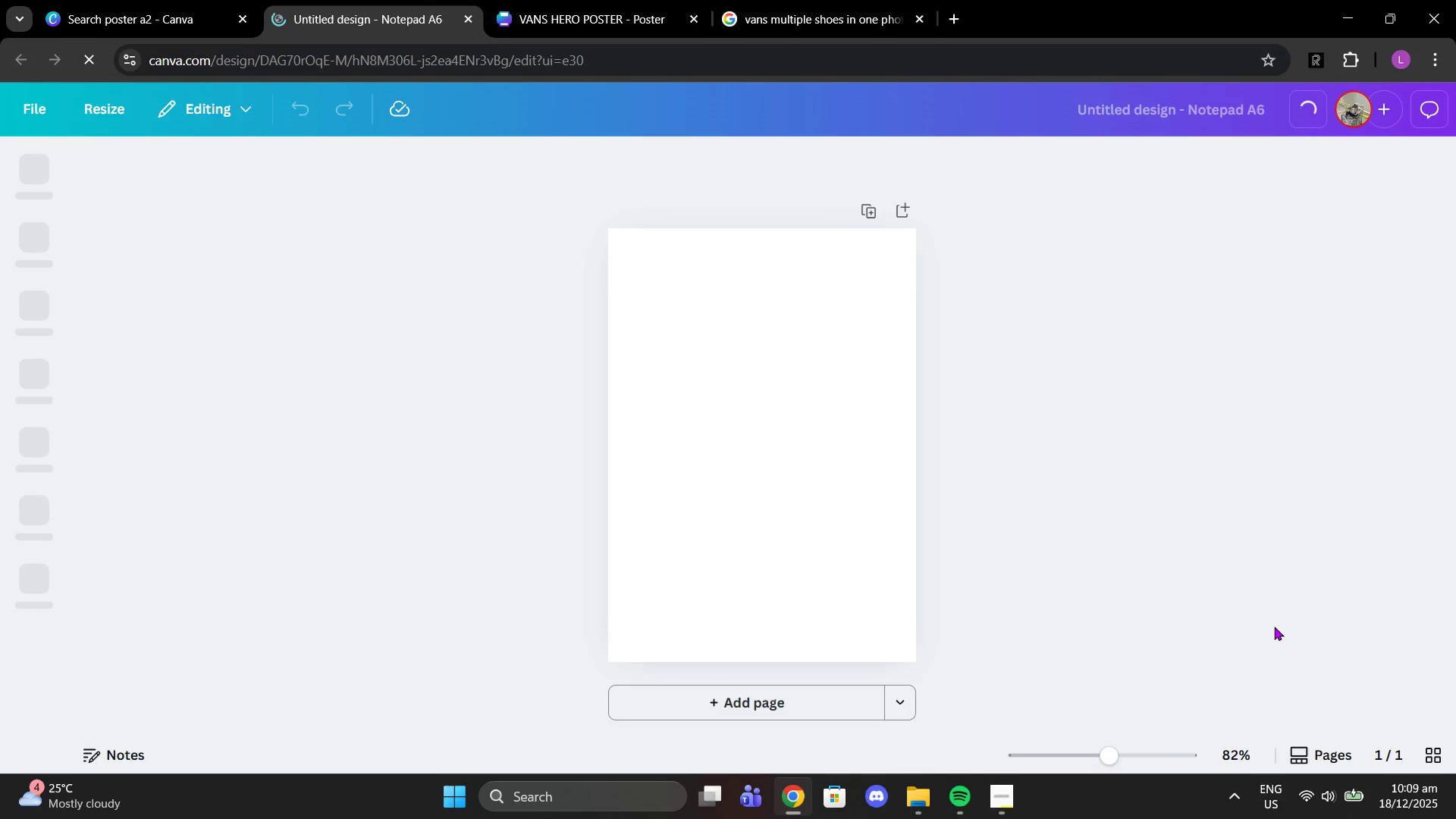 
wait(14.16)
 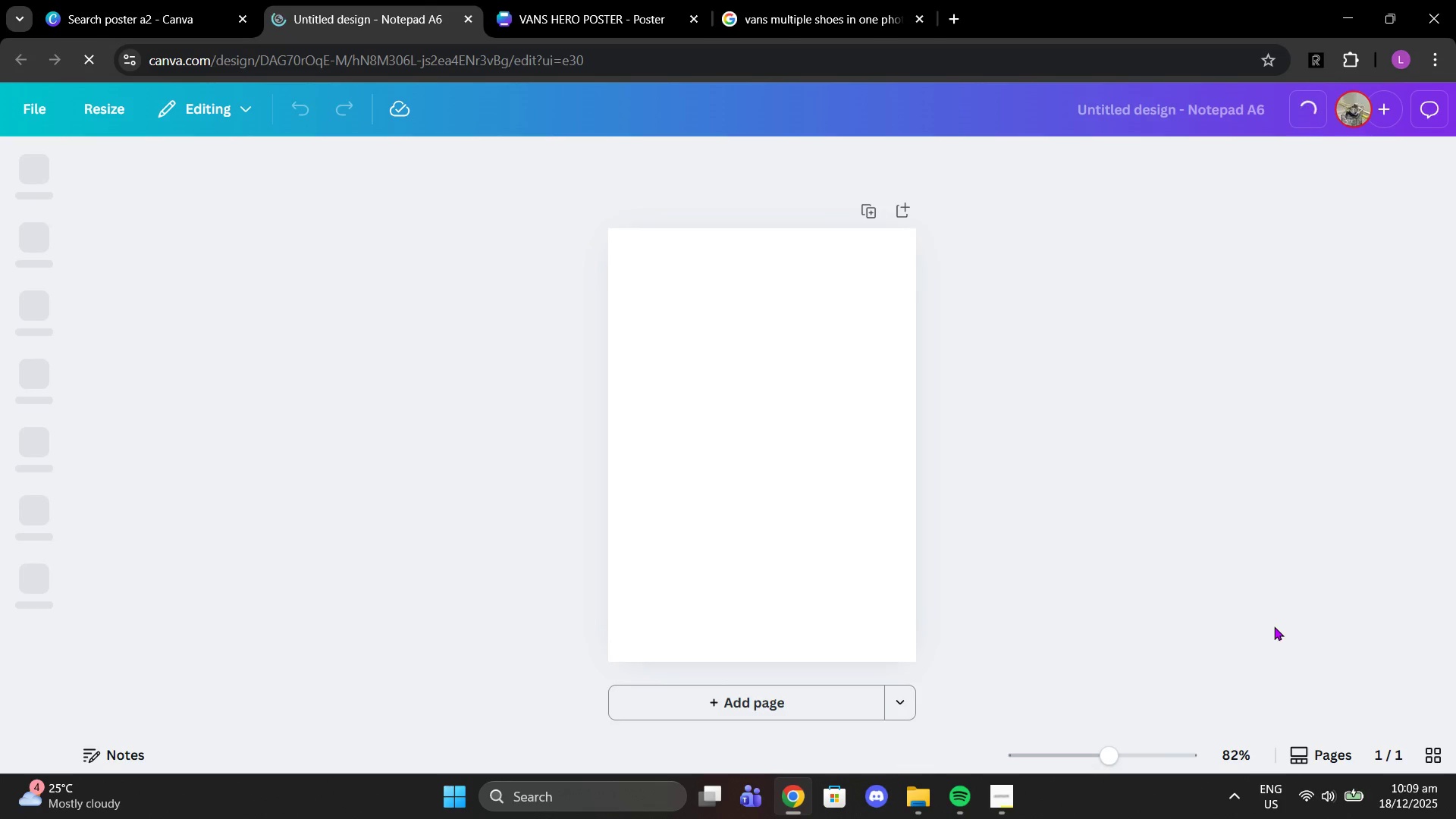 
left_click([817, 396])
 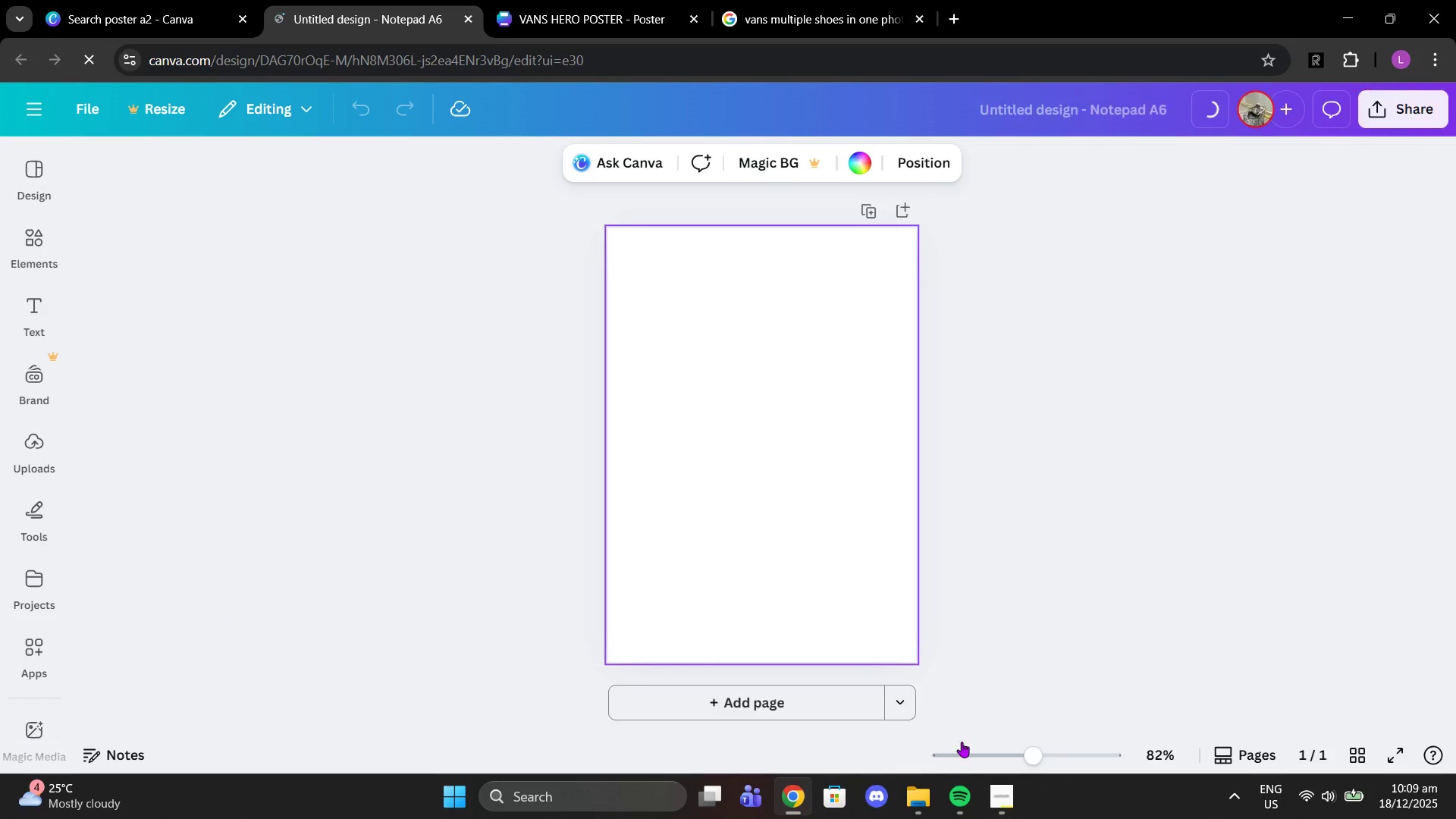 
left_click_drag(start_coordinate=[1029, 751], to_coordinate=[1037, 743])
 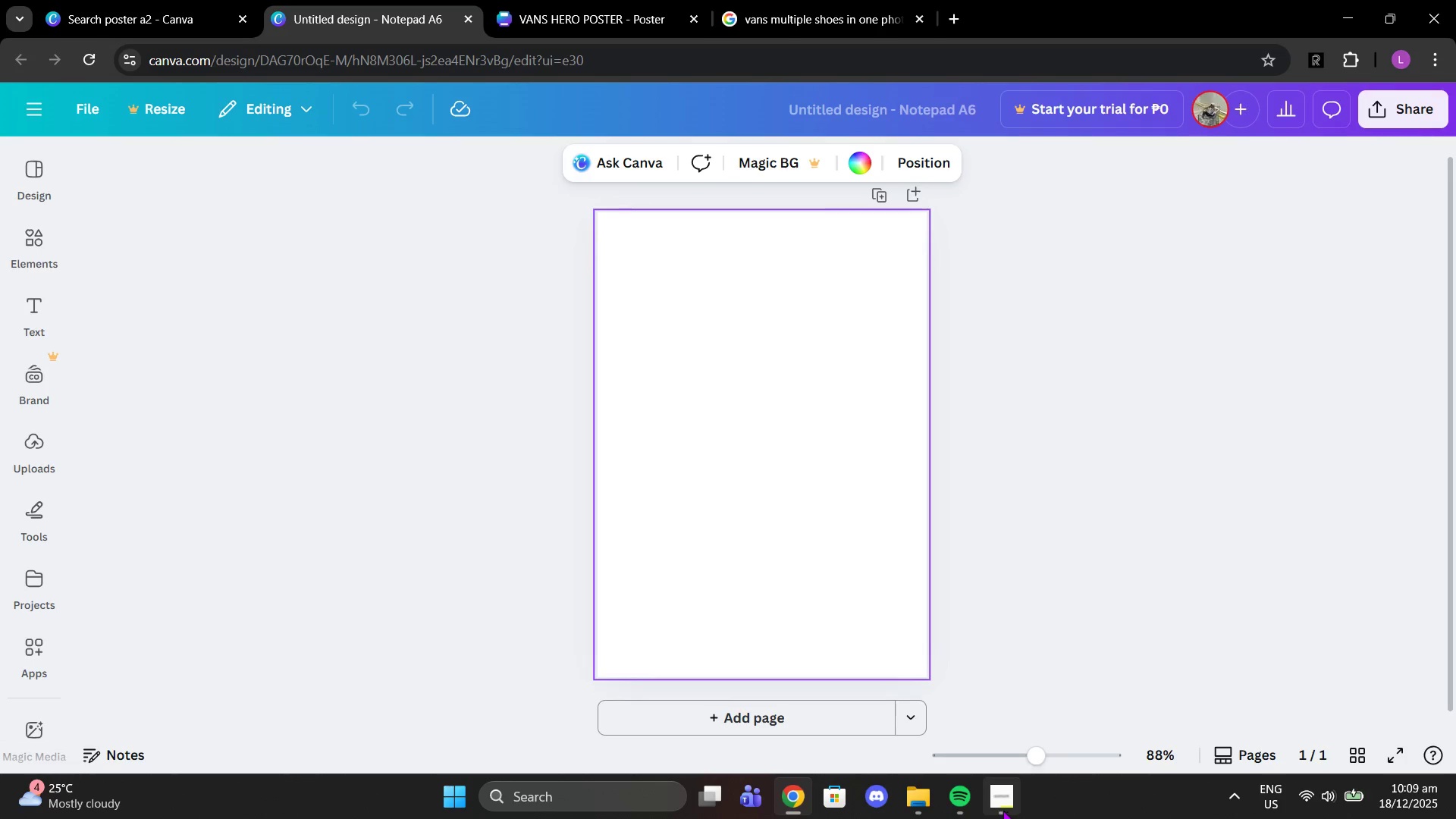 
left_click([1003, 809])